 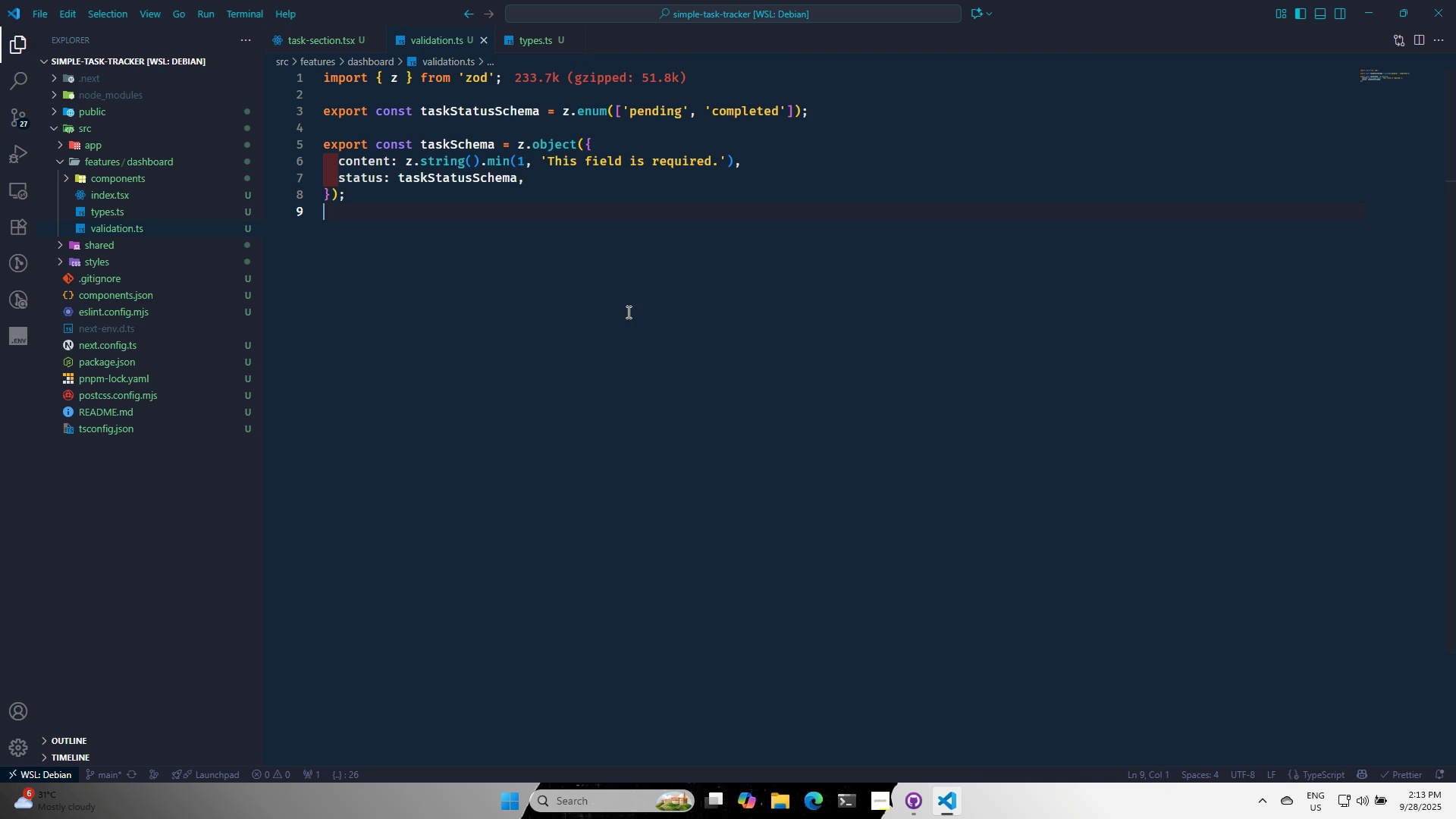 
key(Control+S)
 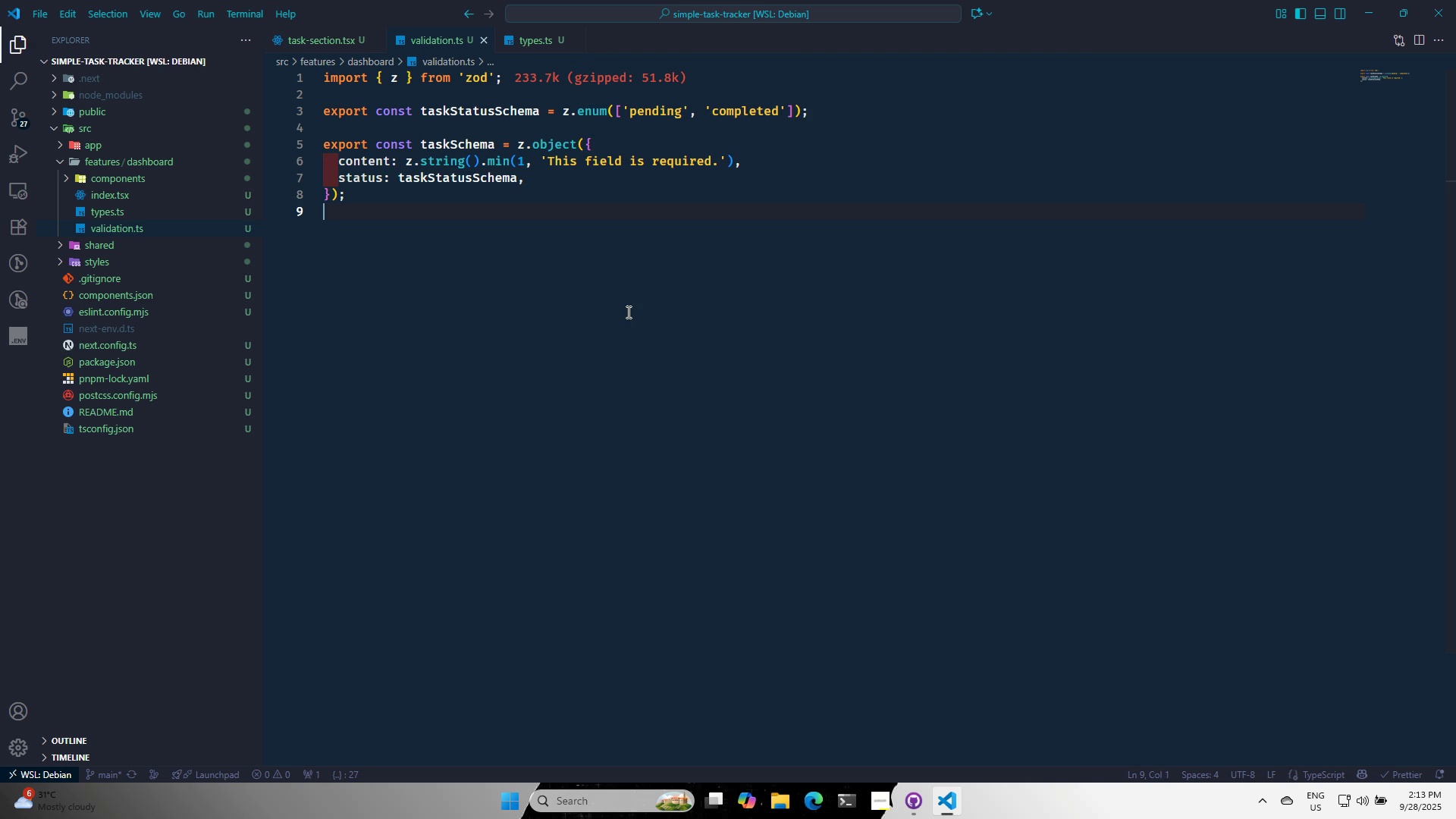 
key(Control+S)
 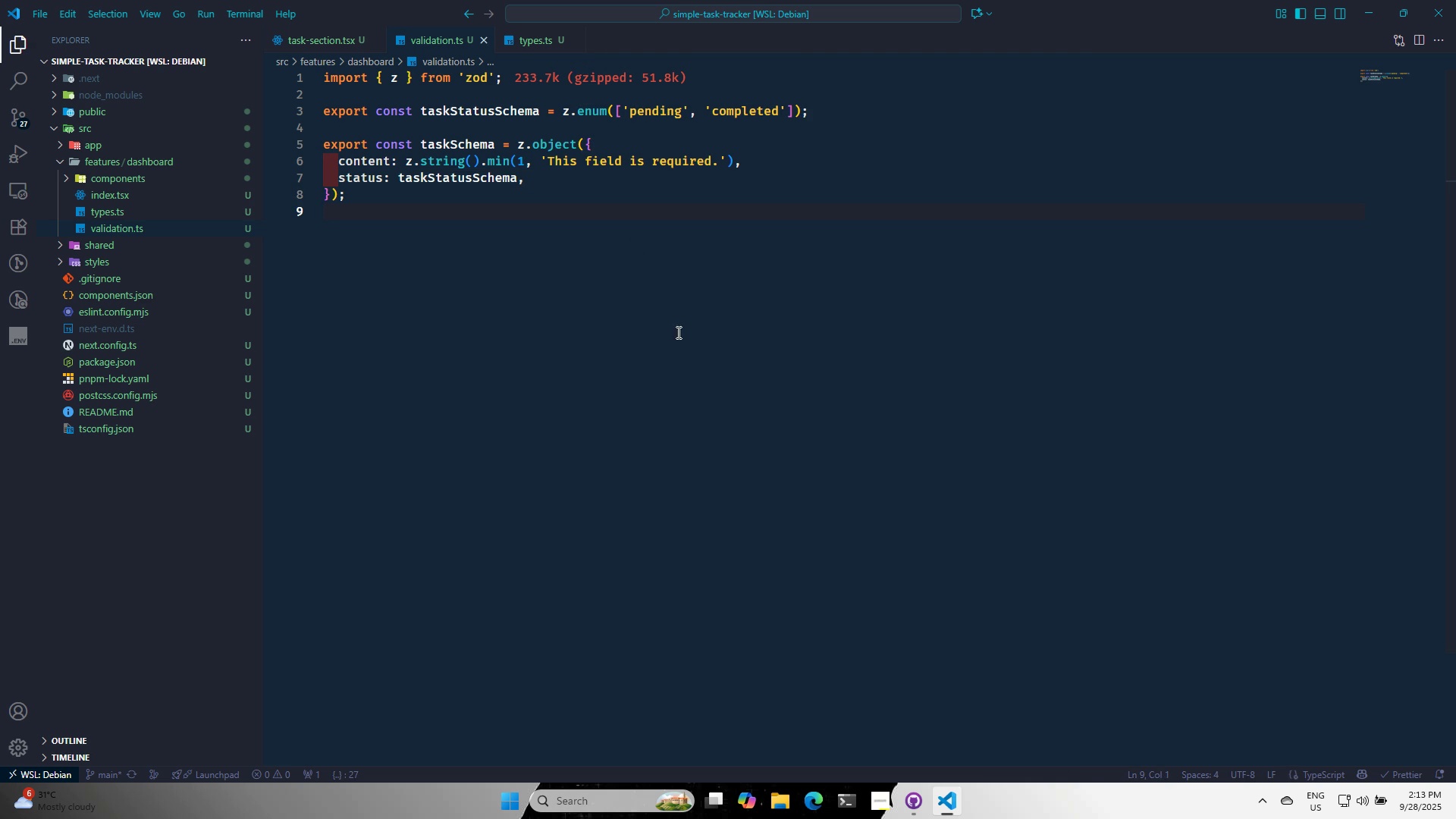 
left_click([677, 332])
 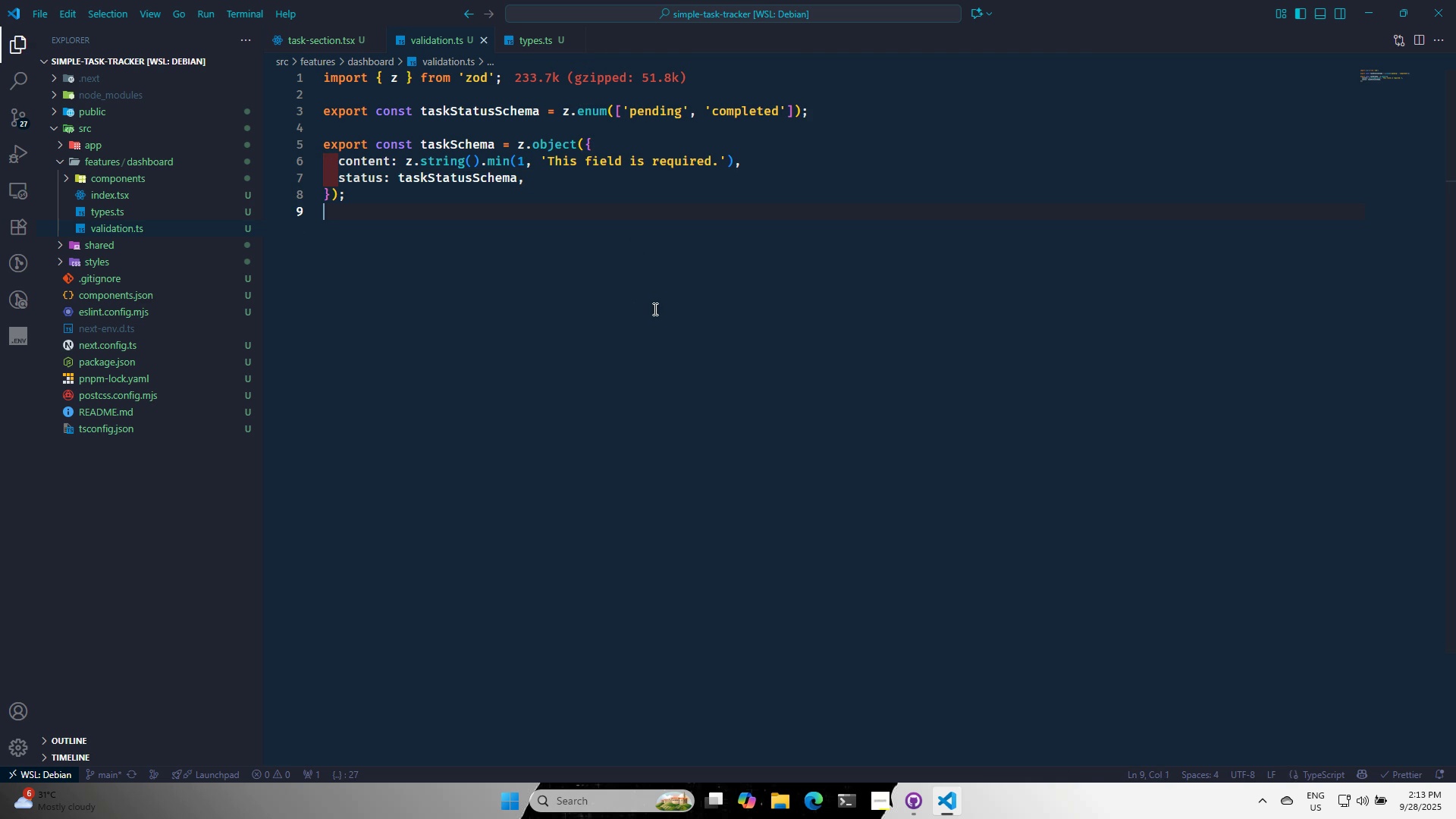 
key(Alt+AltLeft)
 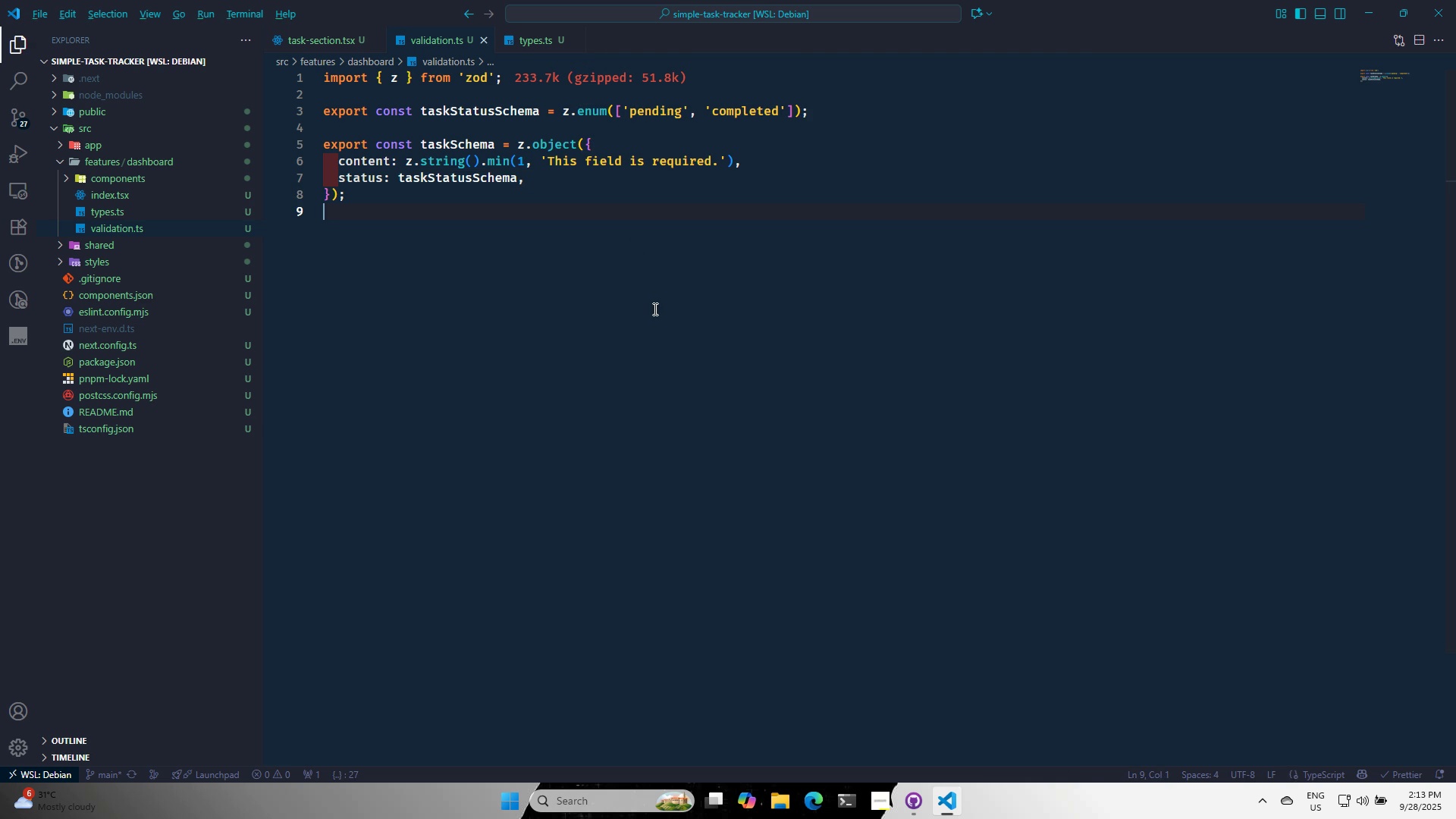 
key(Alt+Tab)
 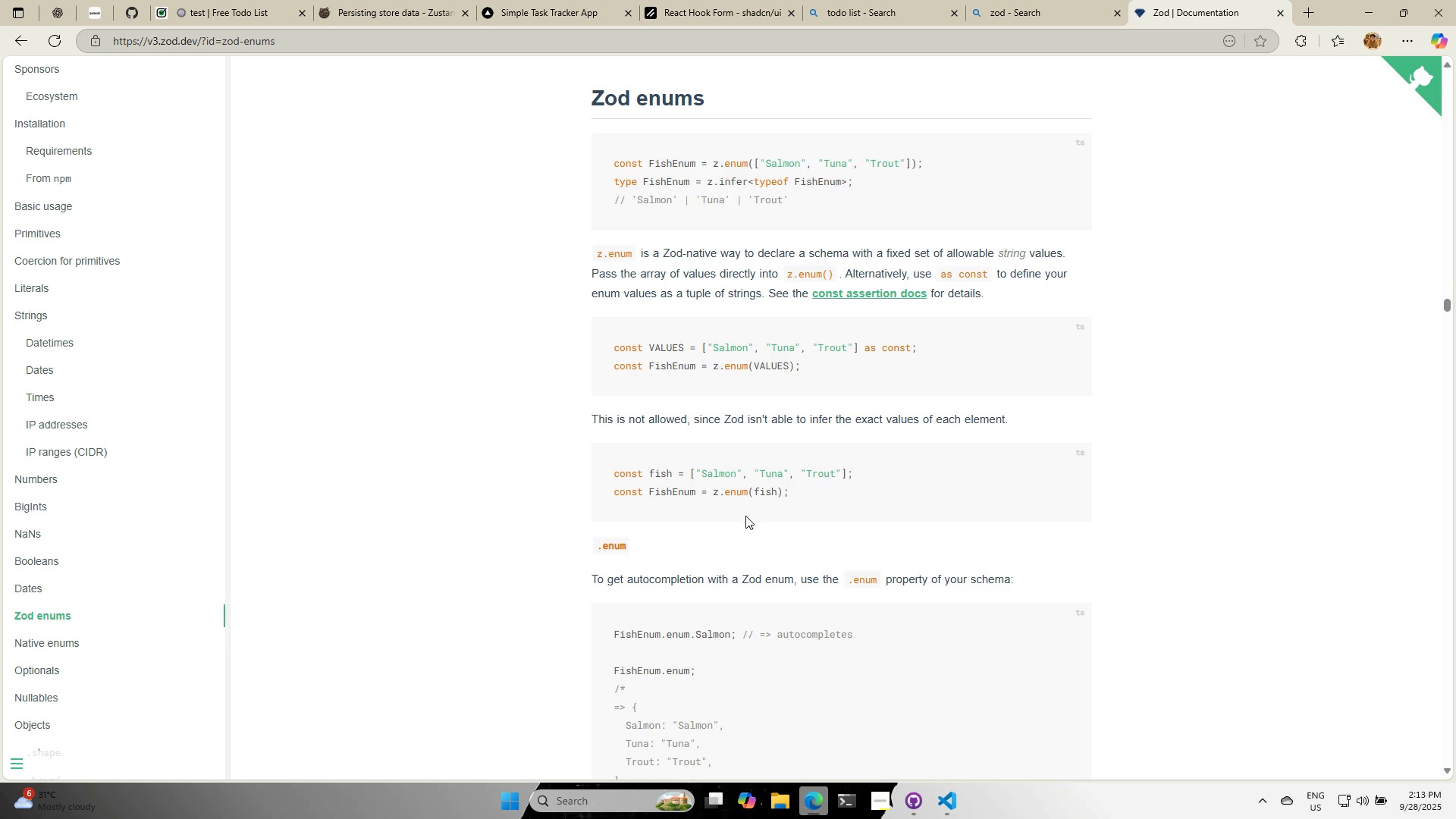 
scroll: coordinate [792, 579], scroll_direction: down, amount: 22.0
 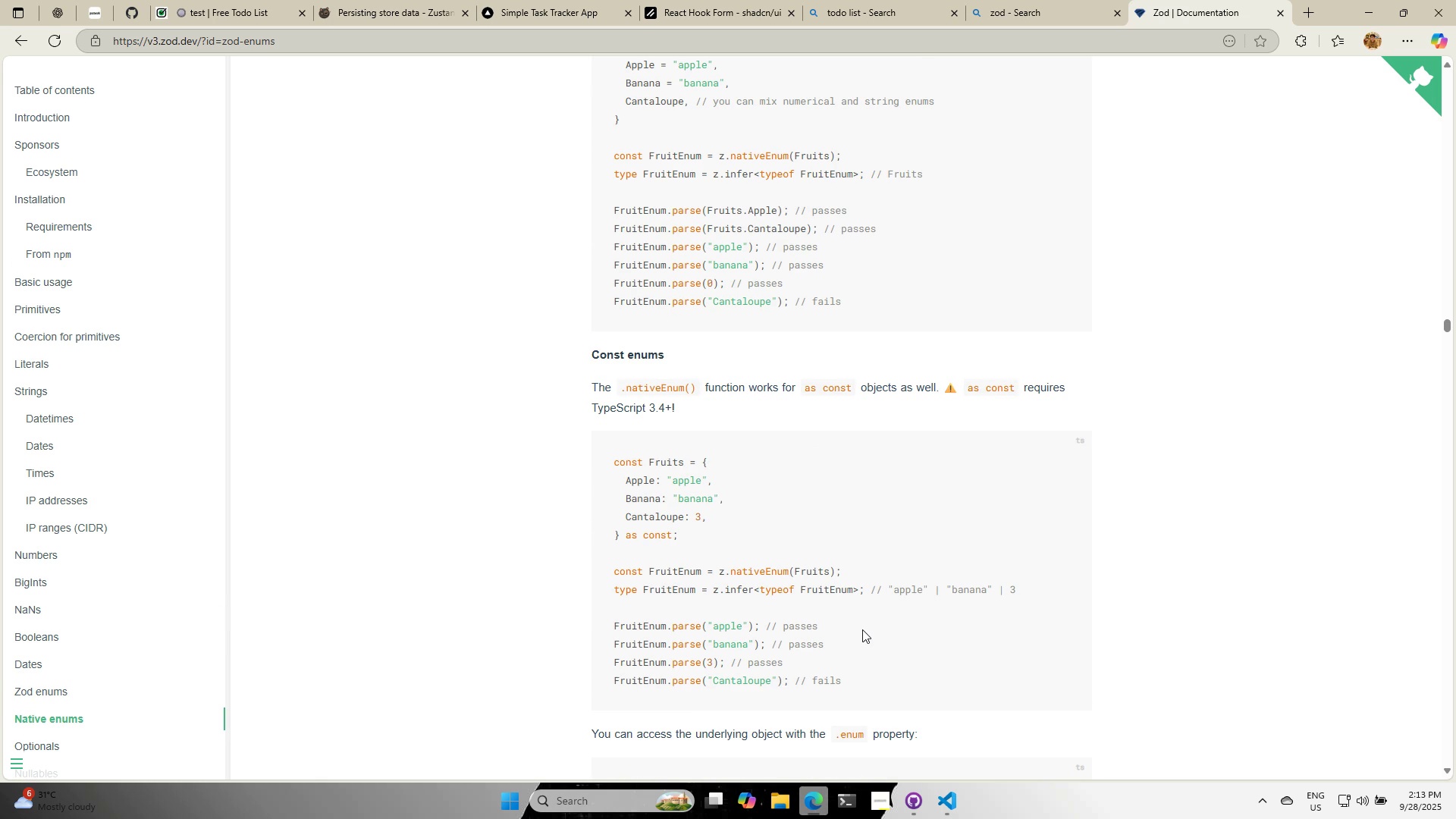 
key(Alt+AltLeft)
 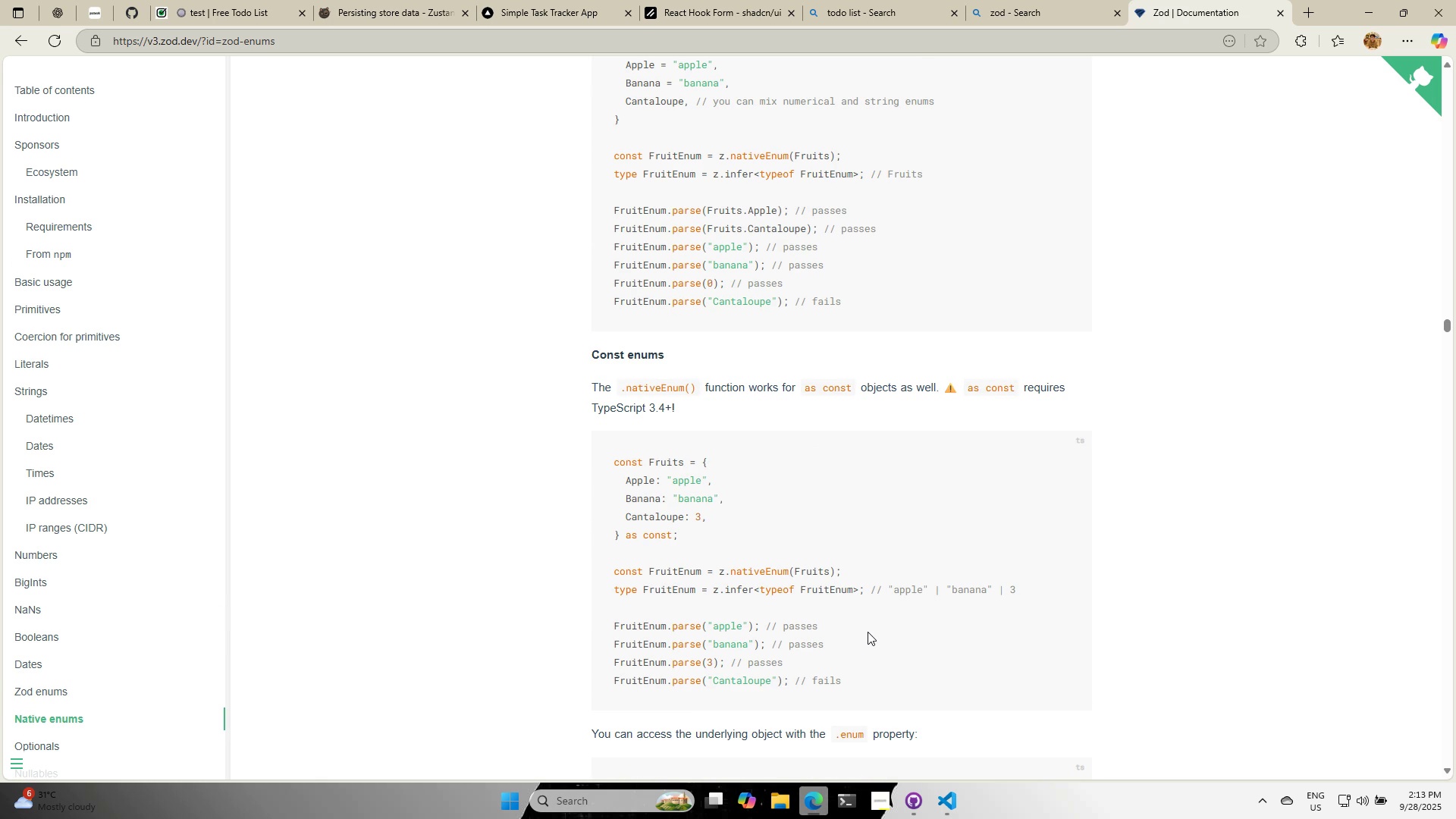 
key(Alt+Tab)
 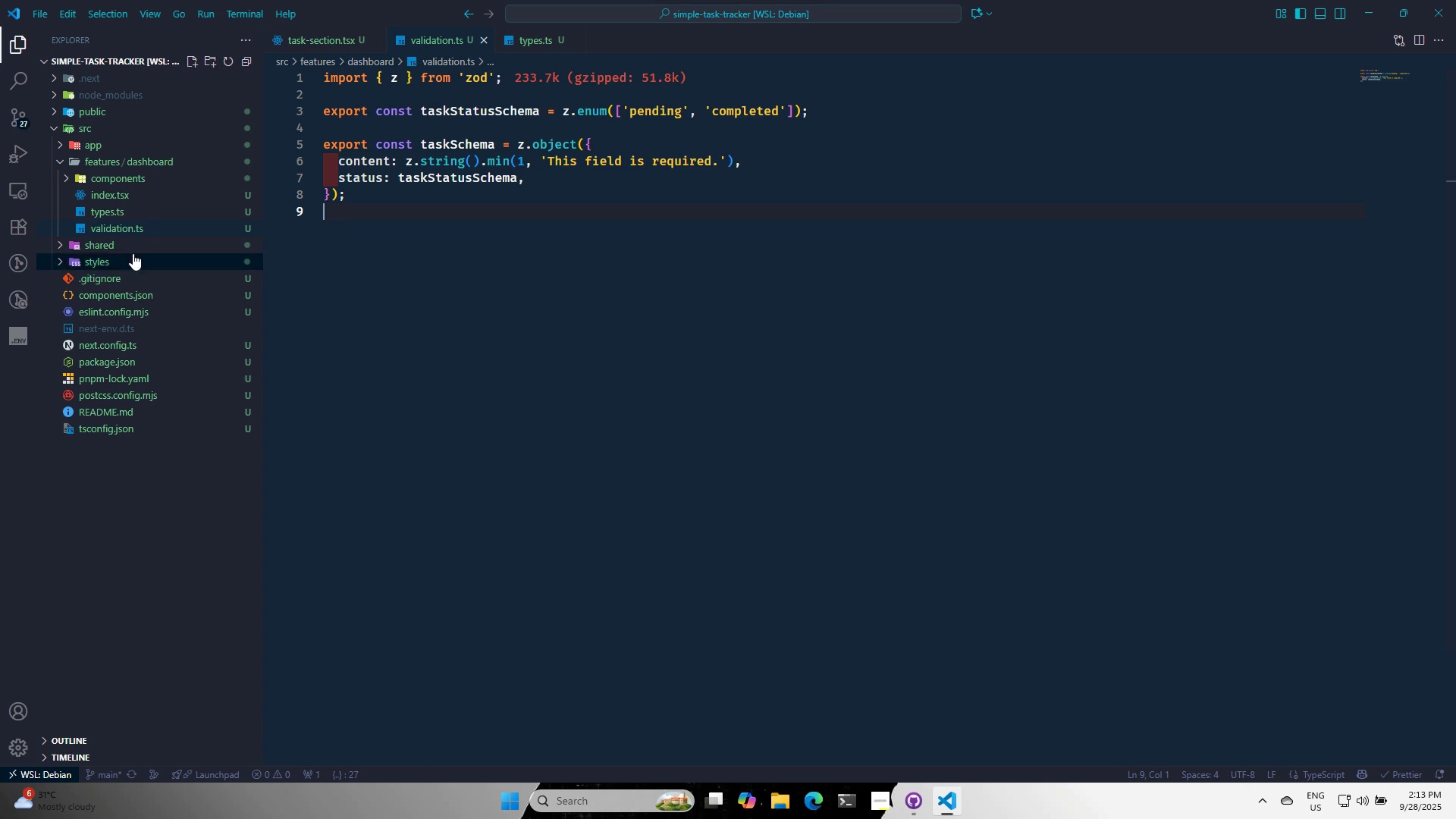 
left_click([141, 215])
 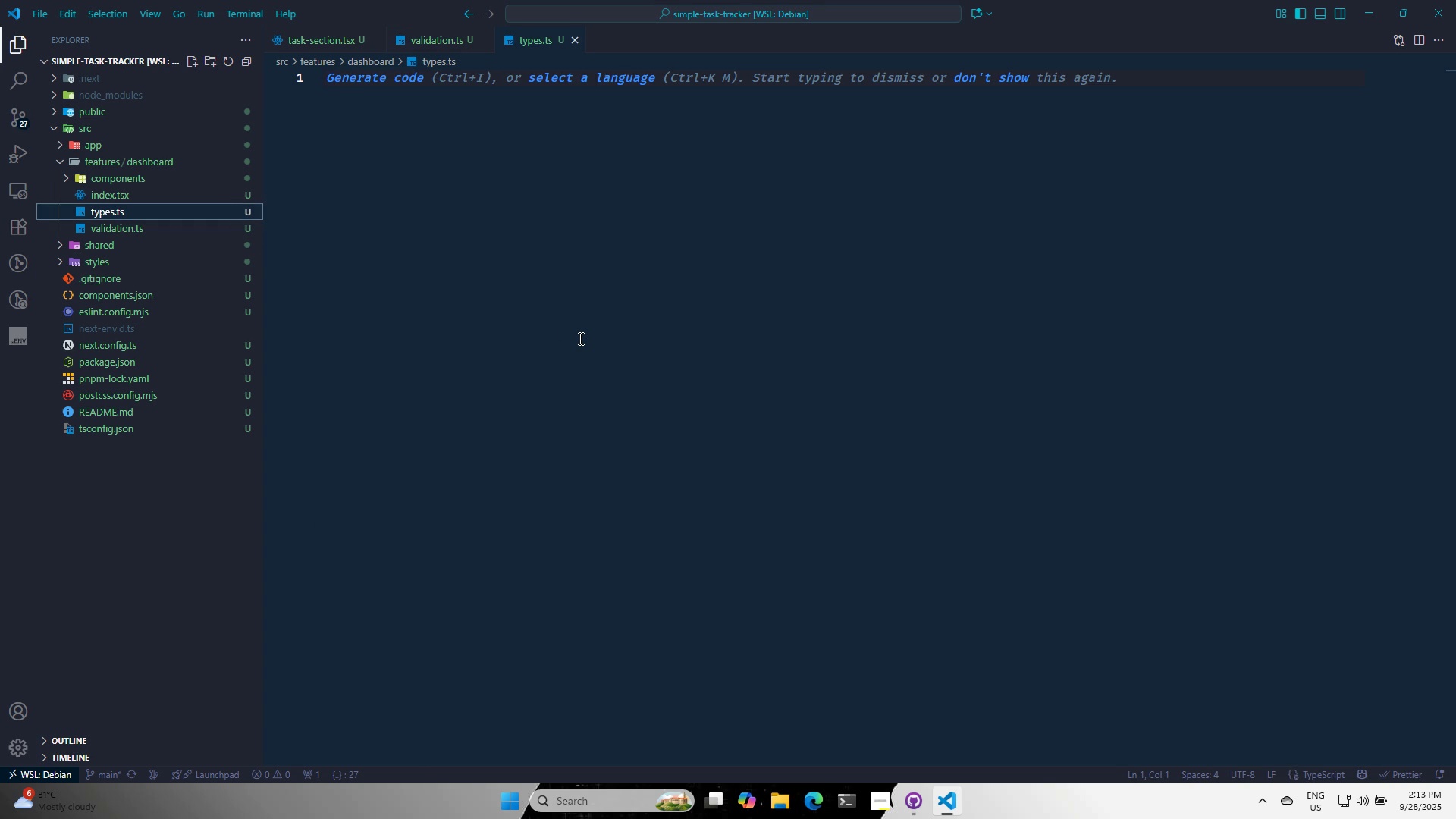 
left_click([579, 338])
 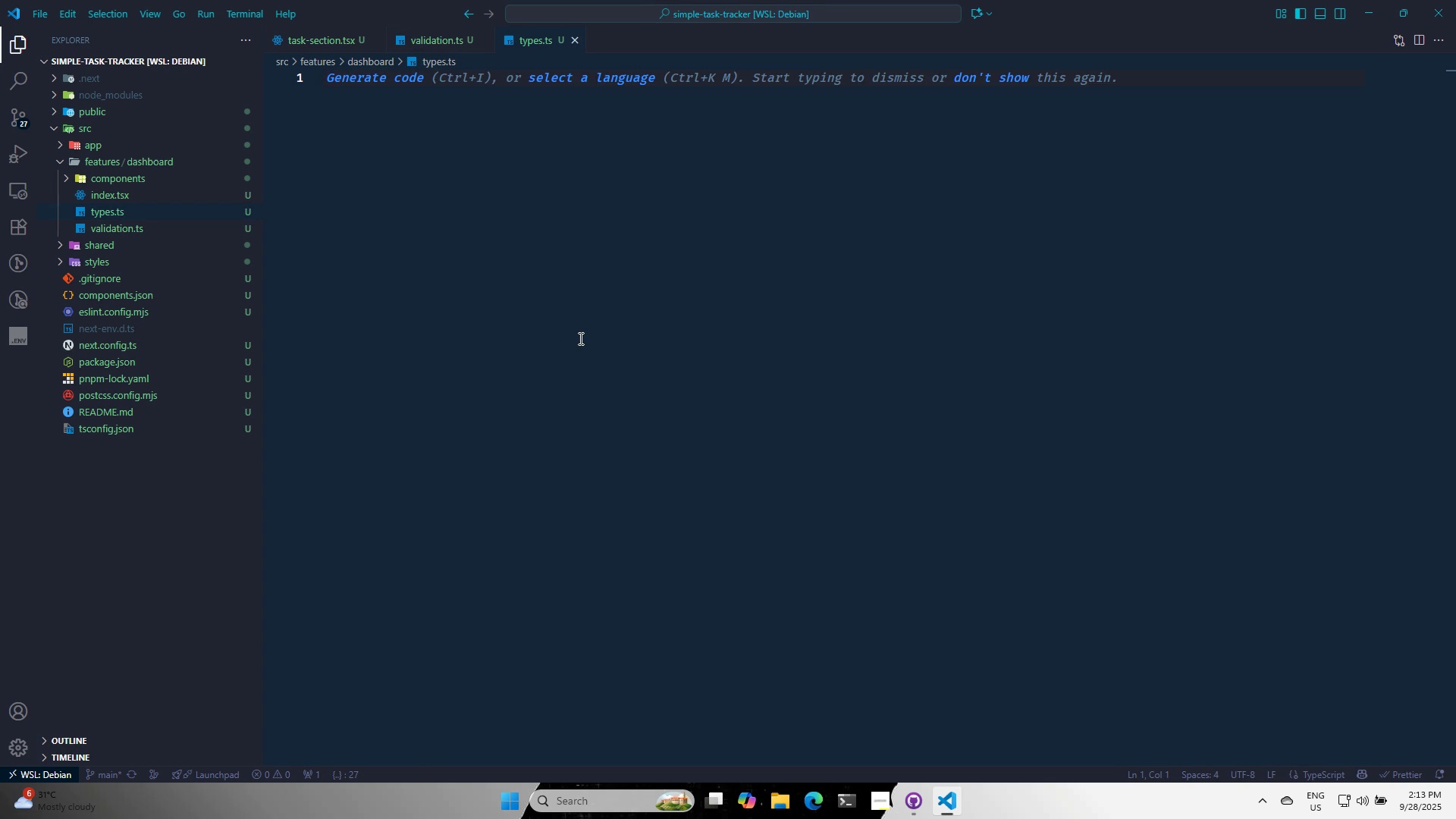 
type(import {z)